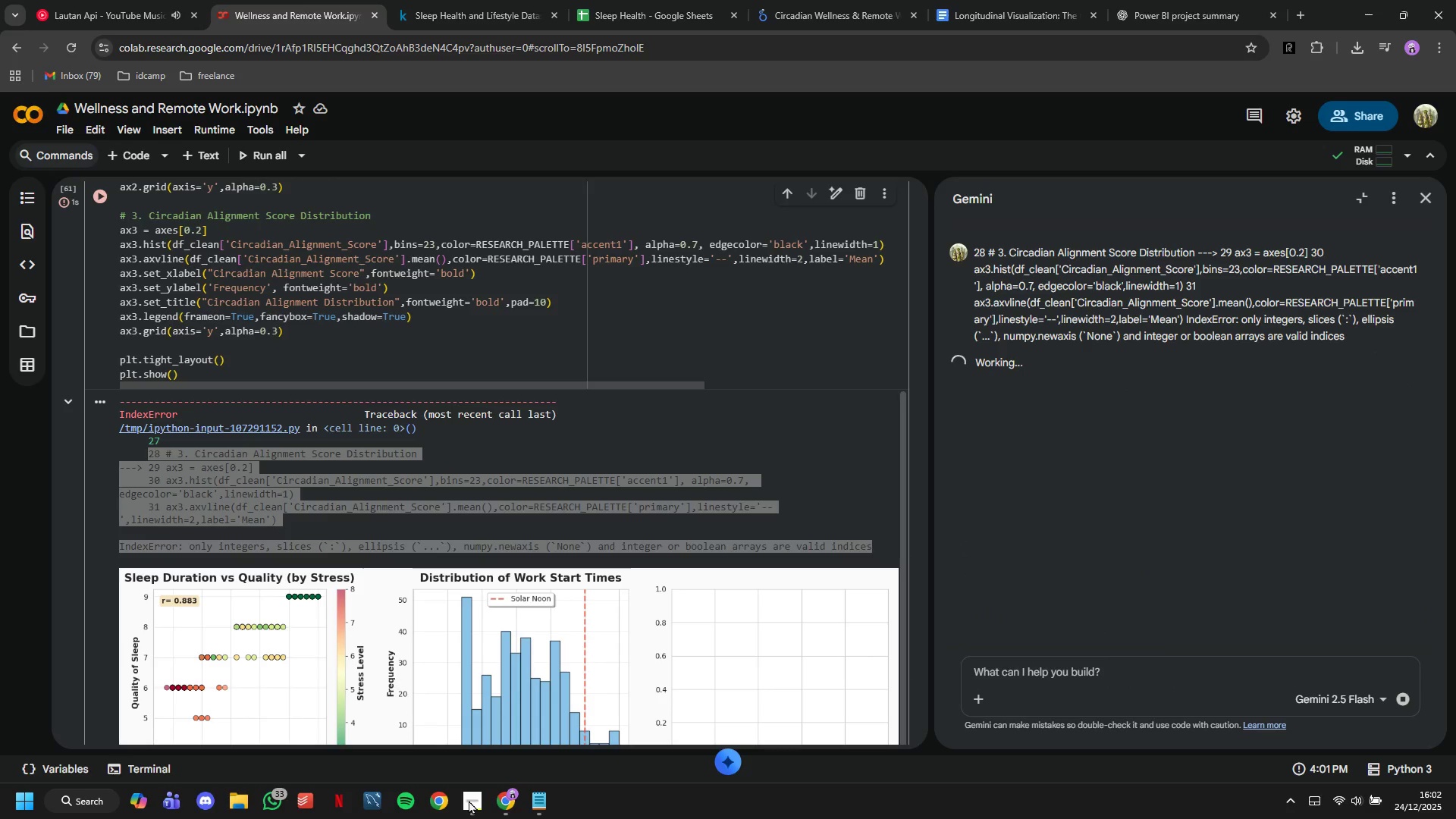 
left_click([470, 800])
 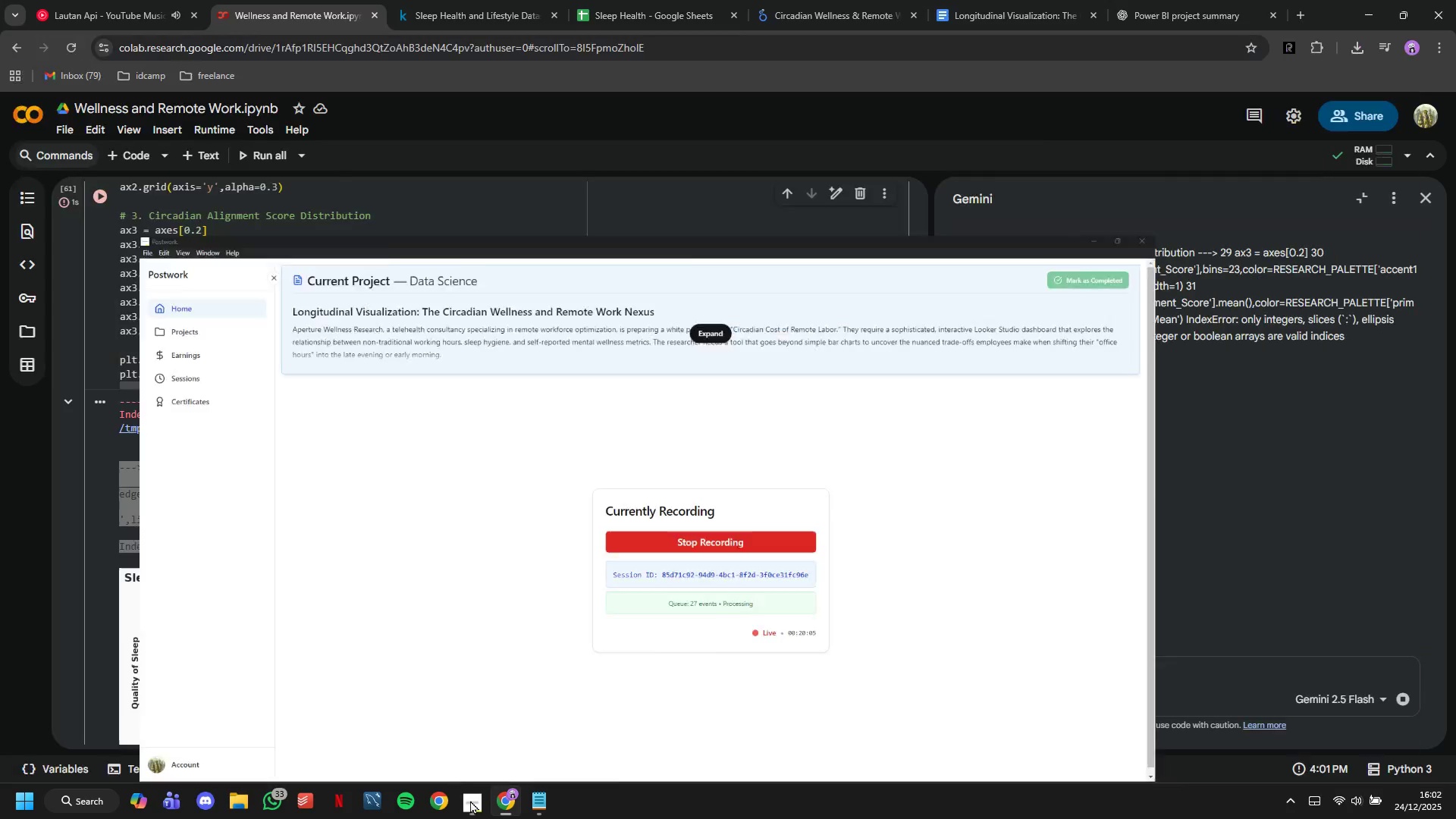 
left_click([470, 800])